 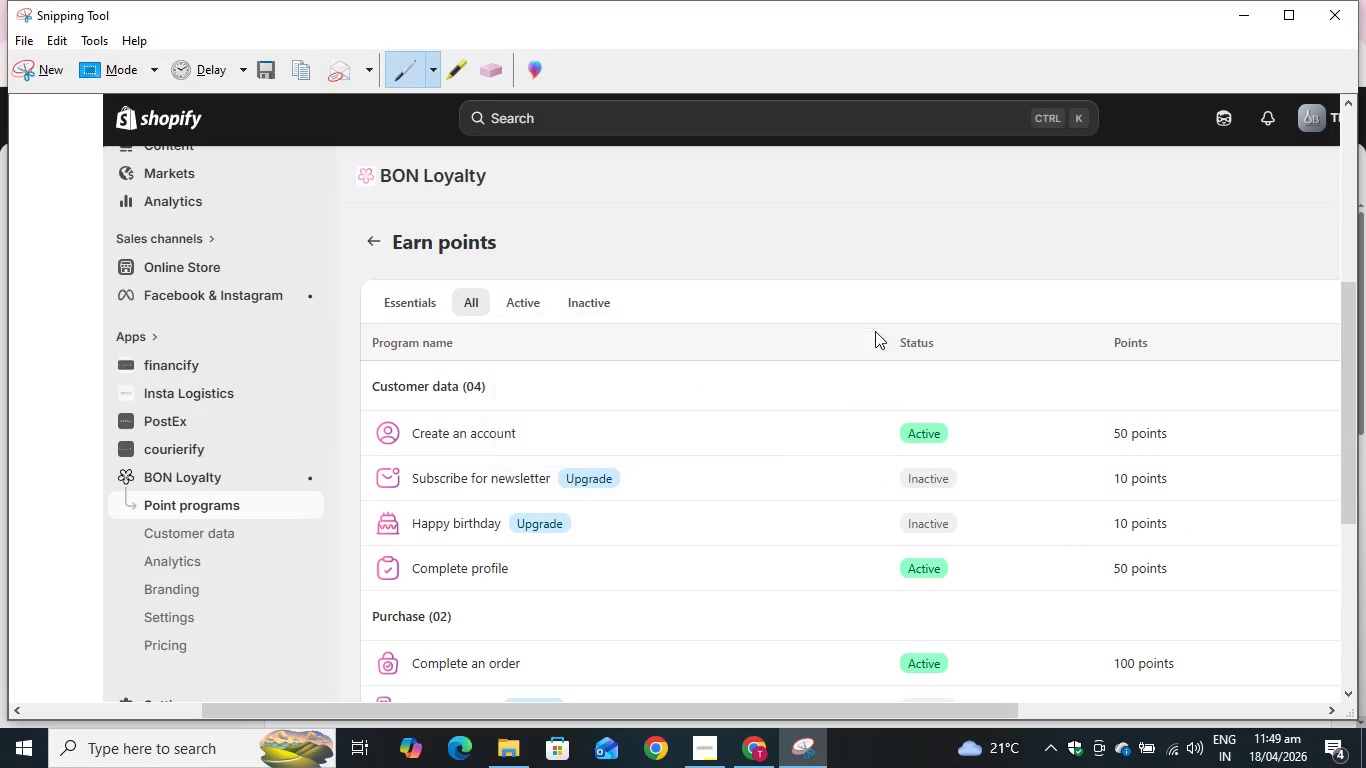 
scroll: coordinate [843, 404], scroll_direction: down, amount: 2.0
 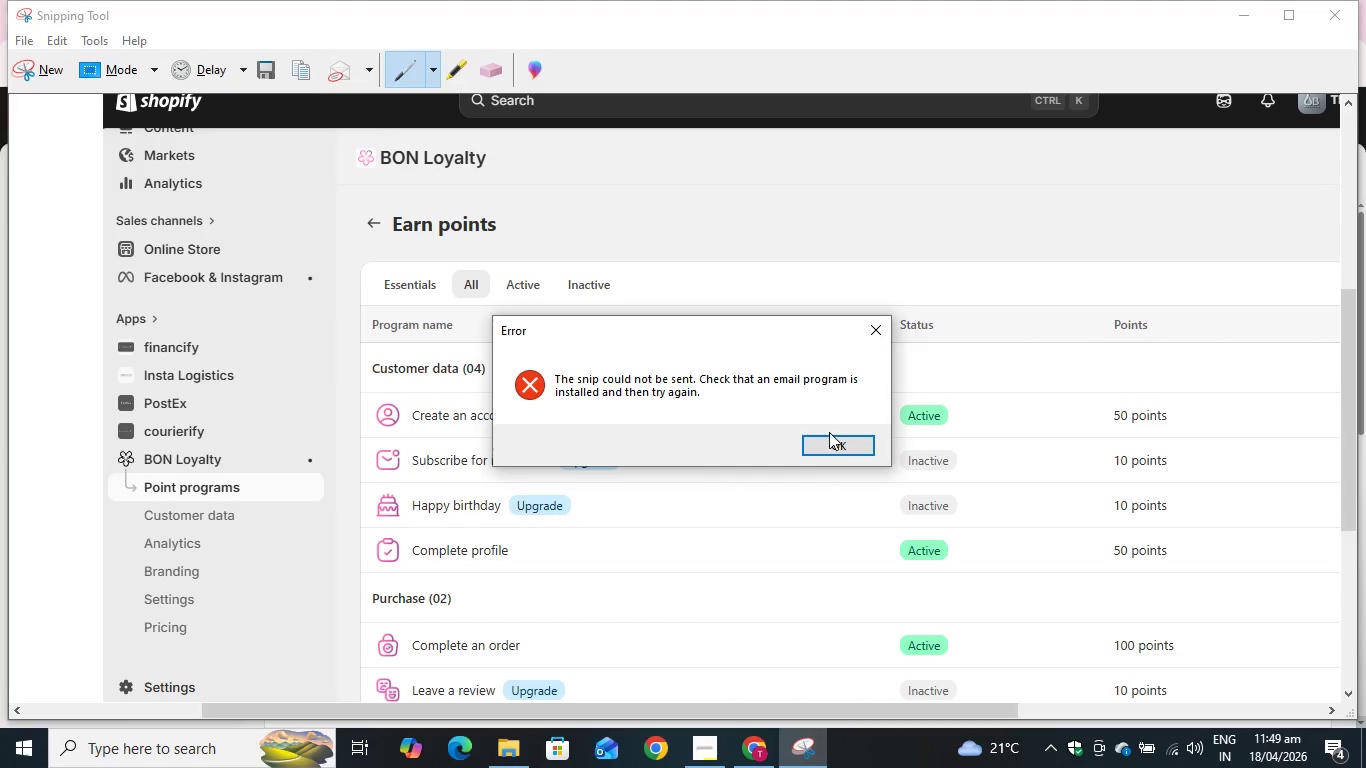 
left_click([838, 438])
 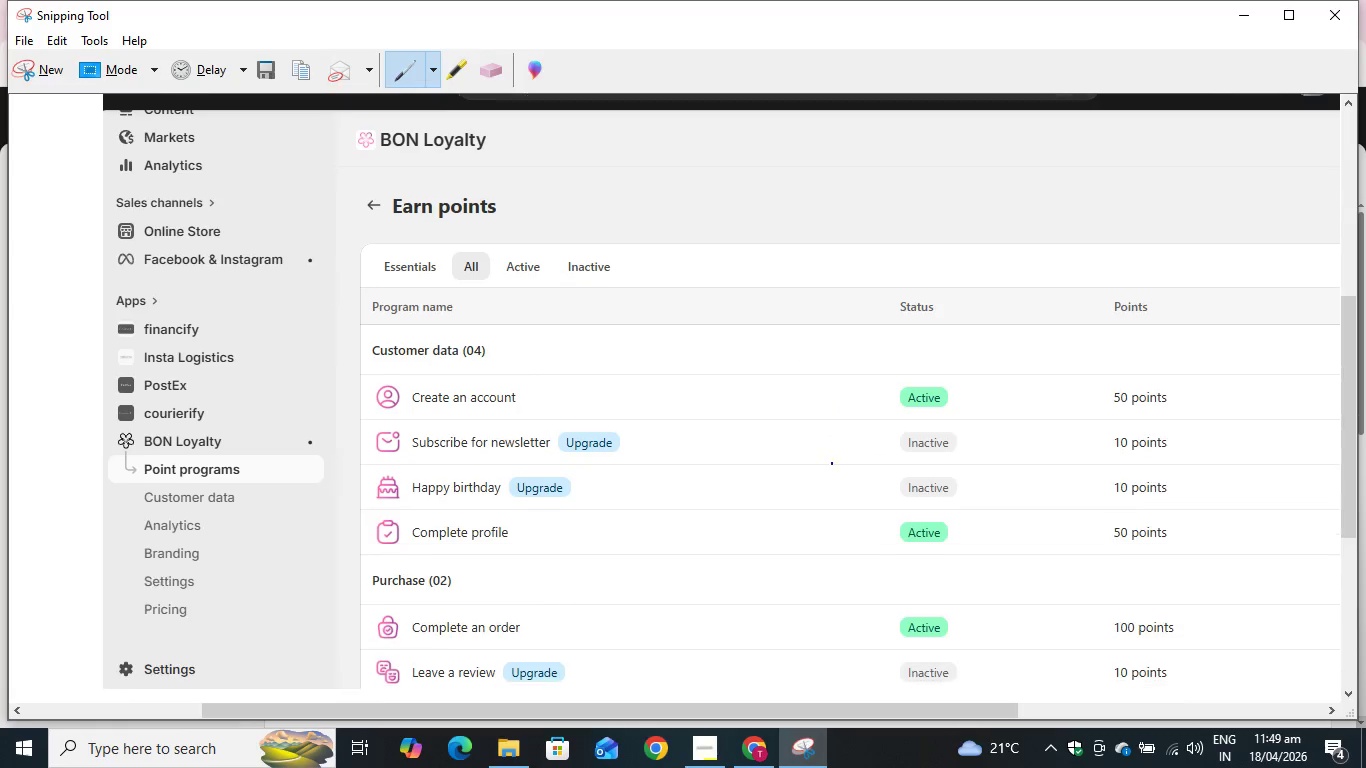 
scroll: coordinate [831, 463], scroll_direction: down, amount: 3.0
 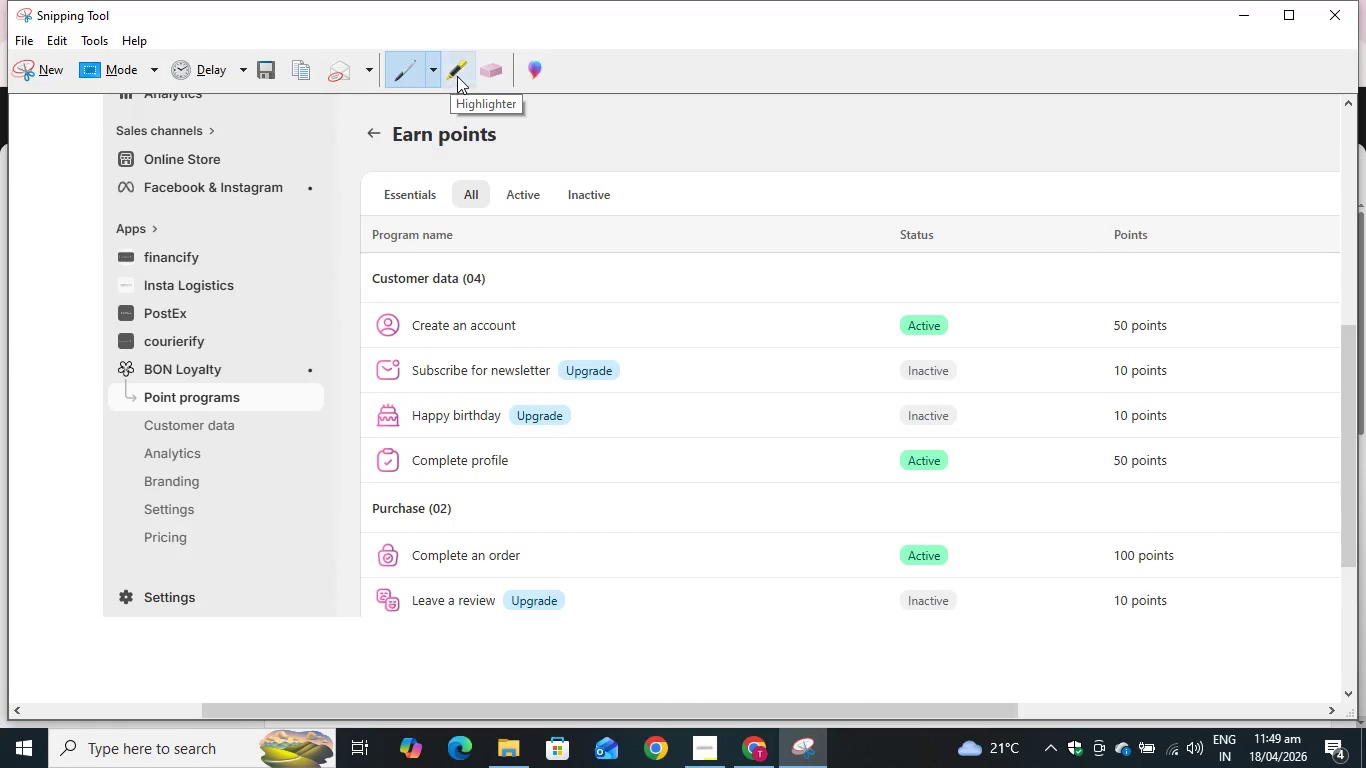 
wait(5.33)
 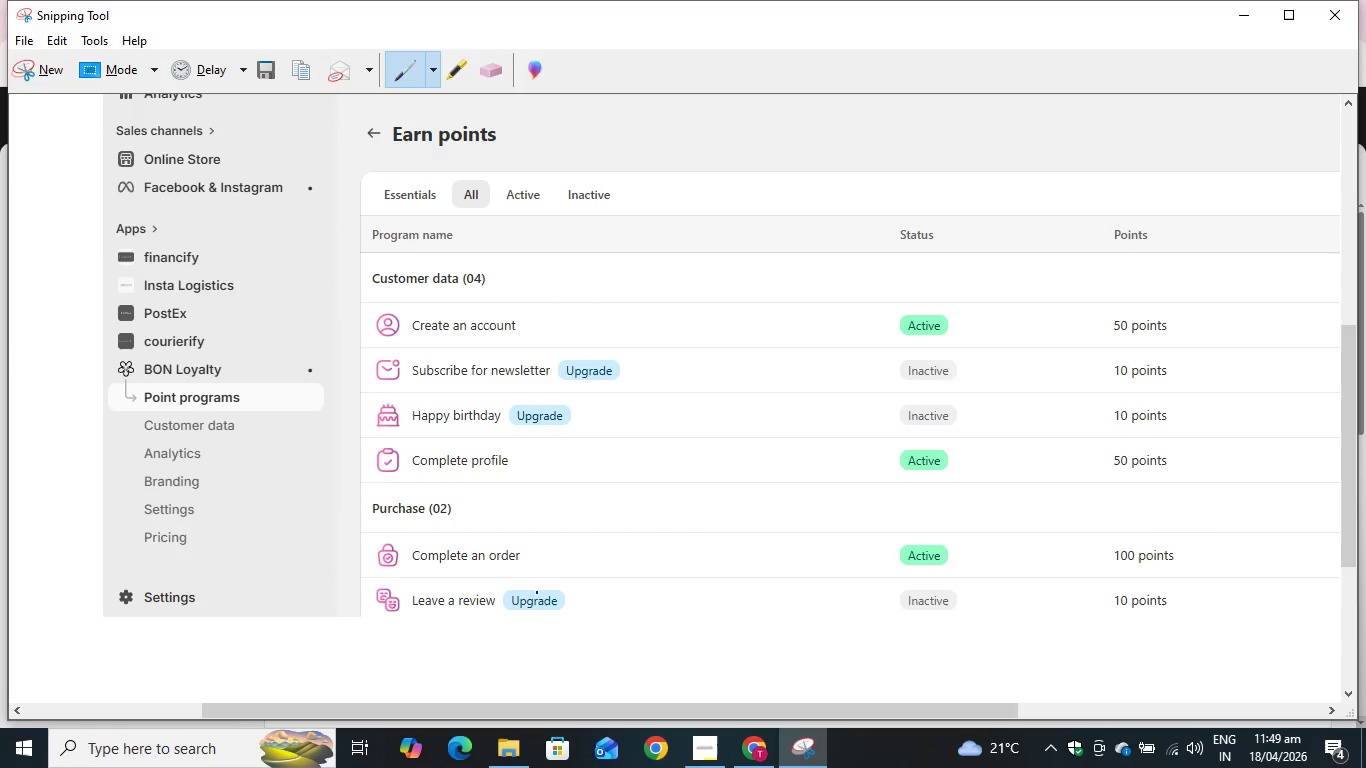 
left_click([465, 72])
 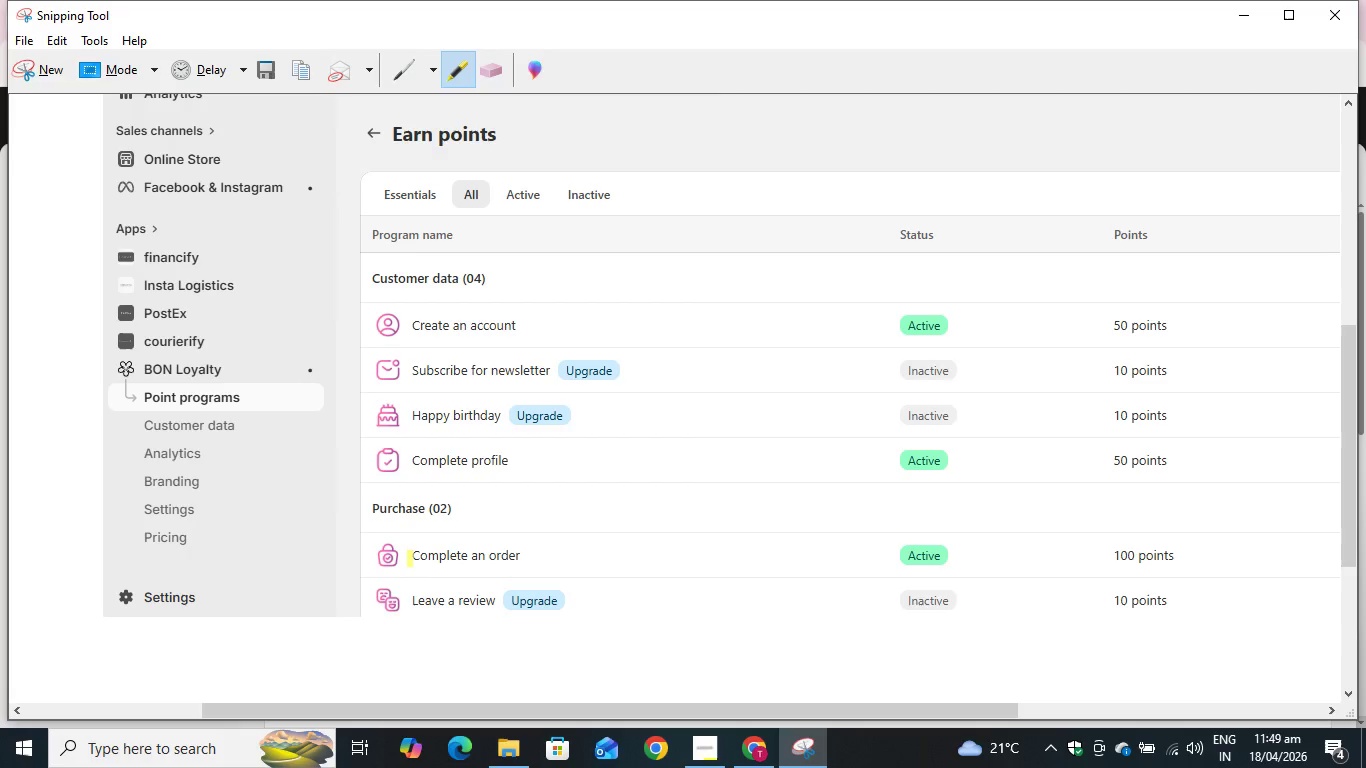 
left_click_drag(start_coordinate=[407, 551], to_coordinate=[521, 552])
 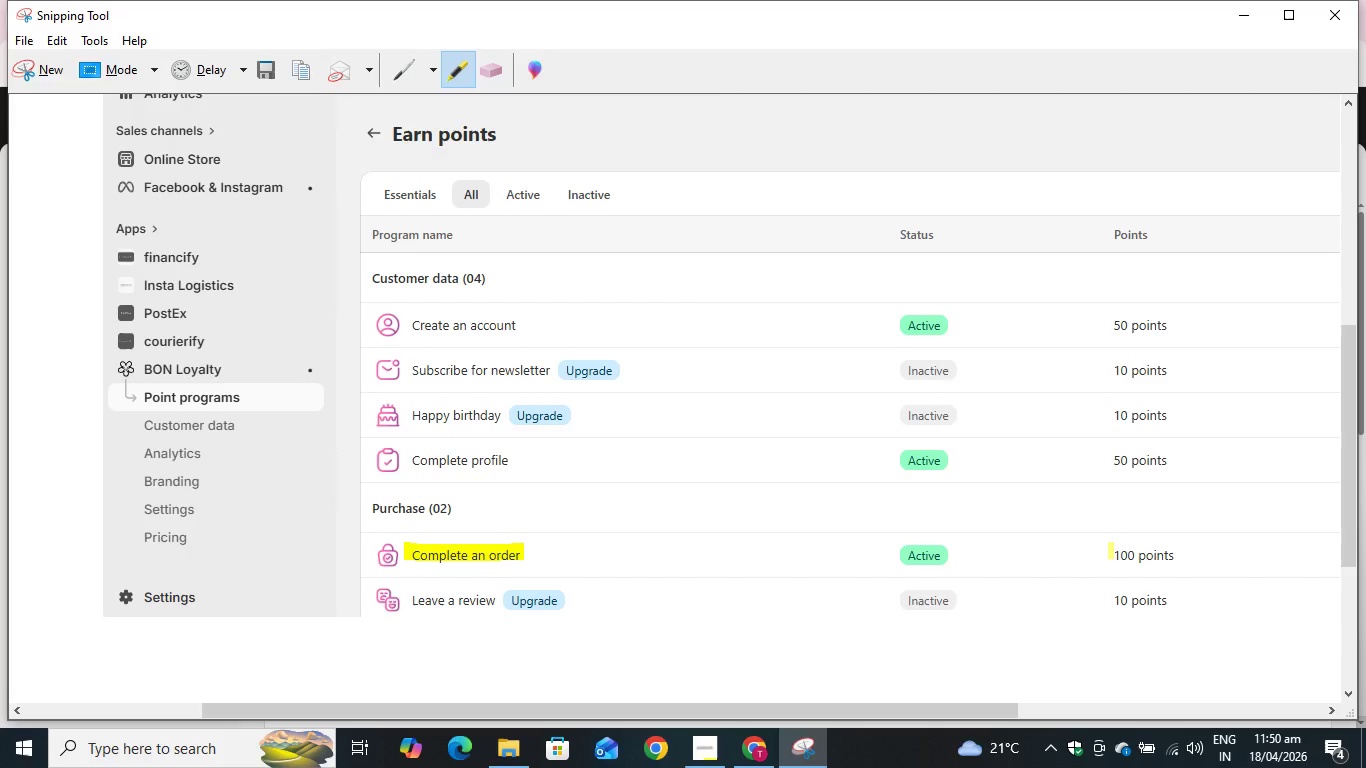 
left_click_drag(start_coordinate=[1111, 550], to_coordinate=[1173, 550])
 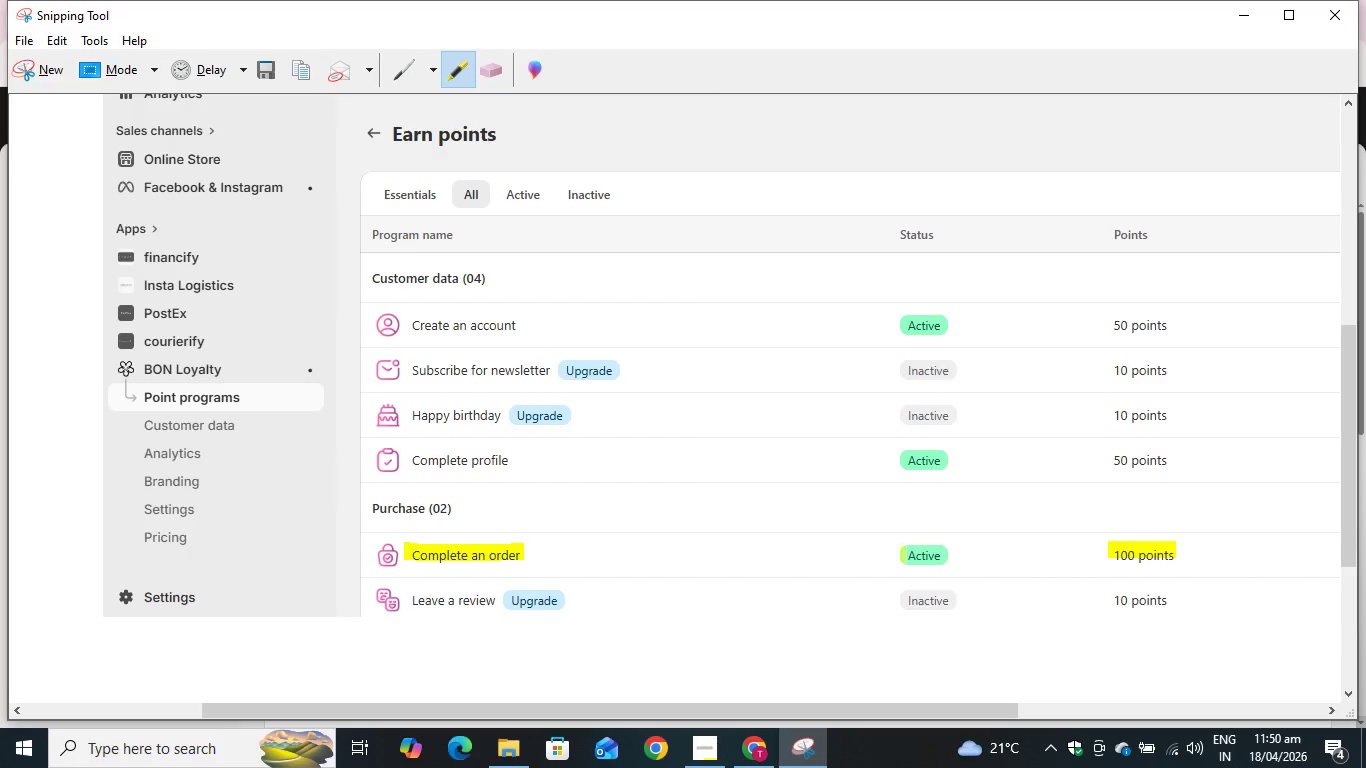 
left_click_drag(start_coordinate=[903, 555], to_coordinate=[968, 556])
 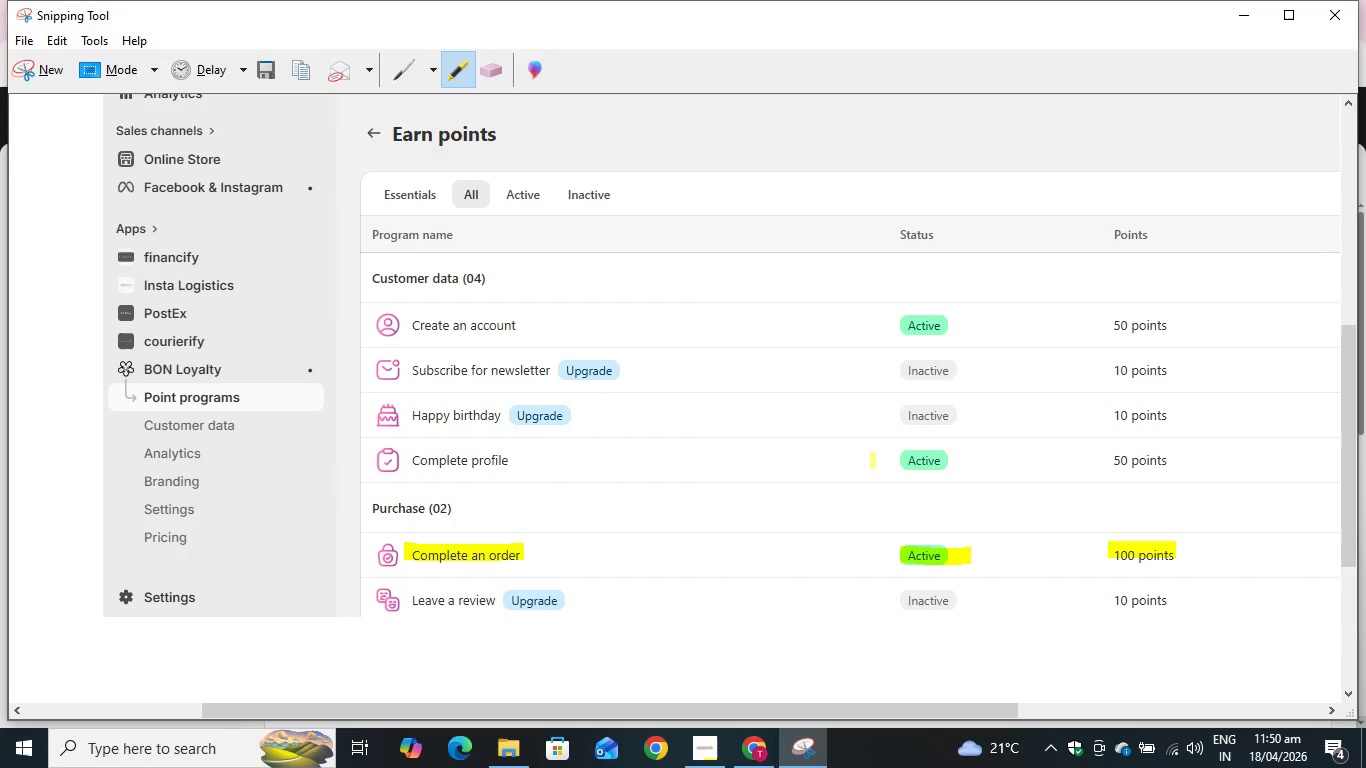 
wait(6.58)
 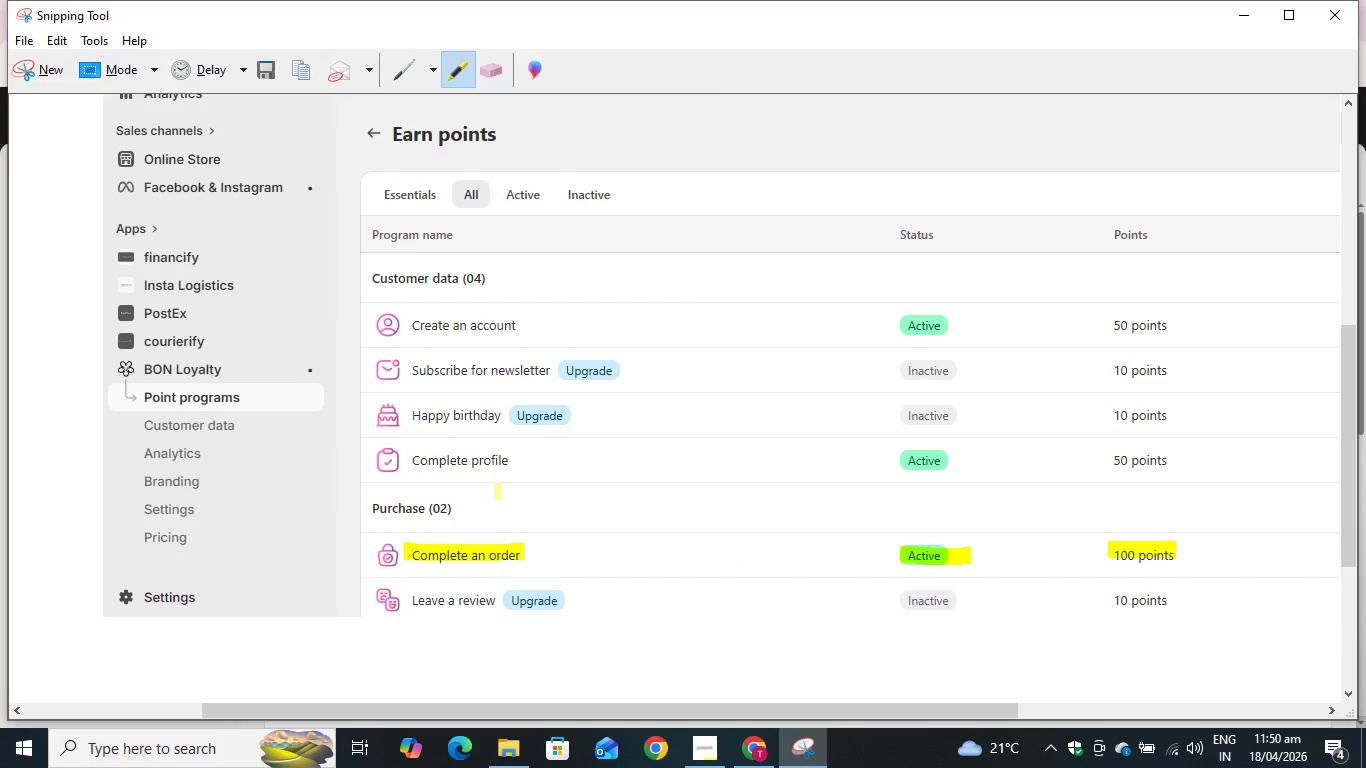 
scroll: coordinate [688, 448], scroll_direction: up, amount: 3.0
 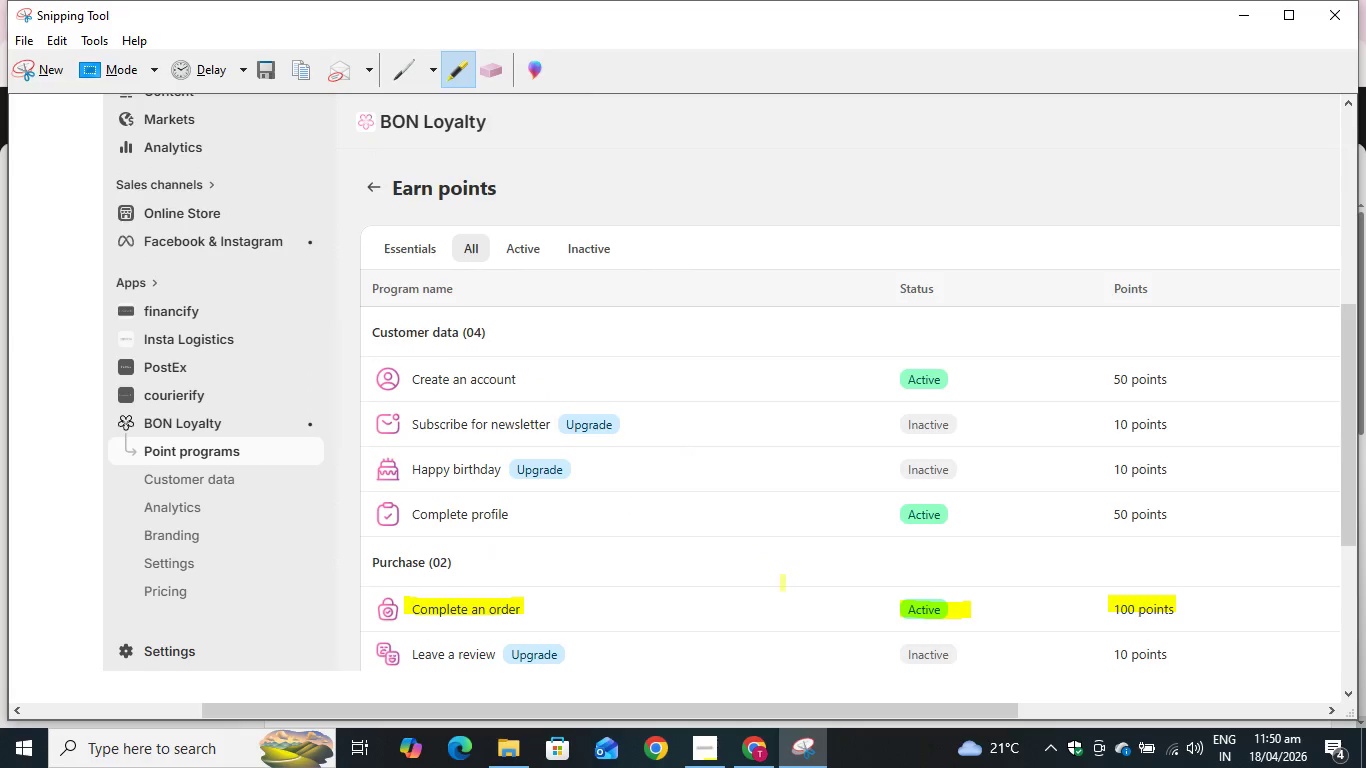 
scroll: coordinate [792, 585], scroll_direction: down, amount: 1.0
 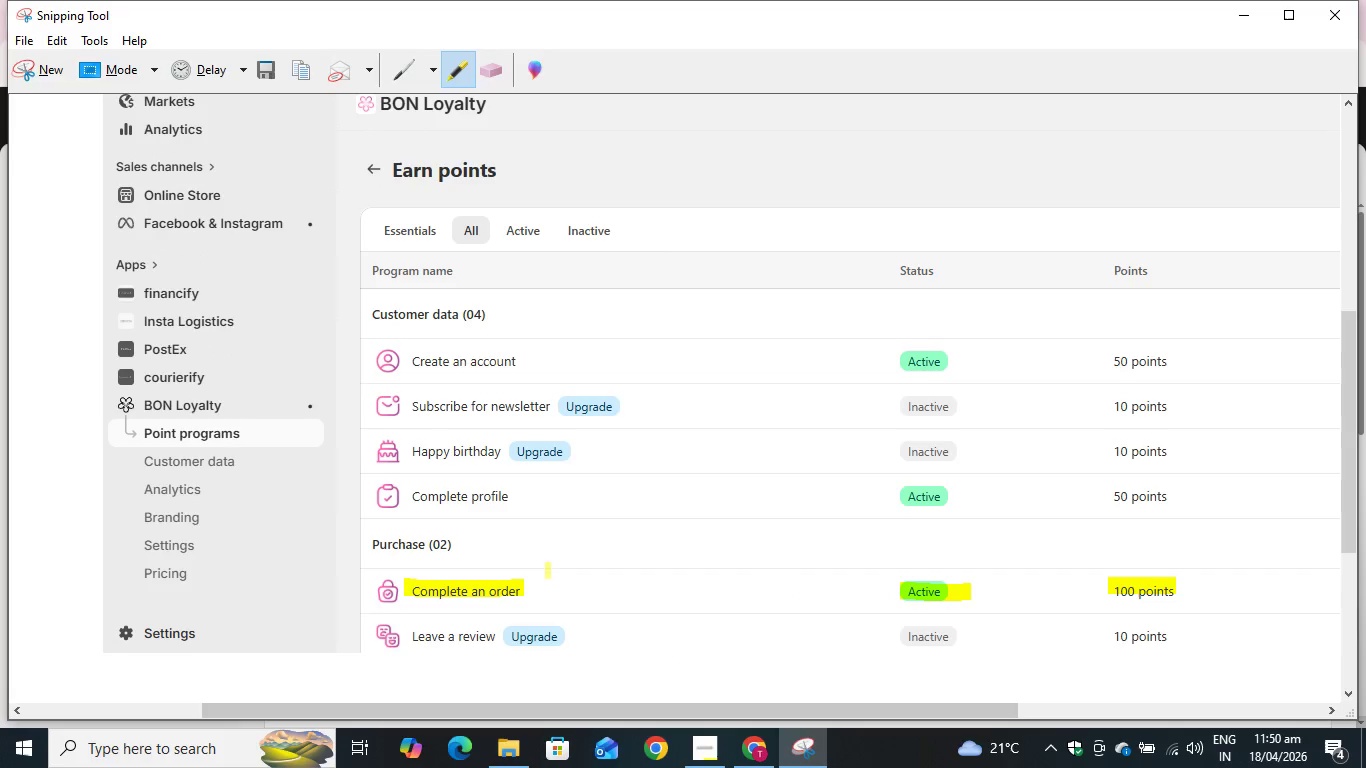 
scroll: coordinate [504, 360], scroll_direction: up, amount: 1.0
 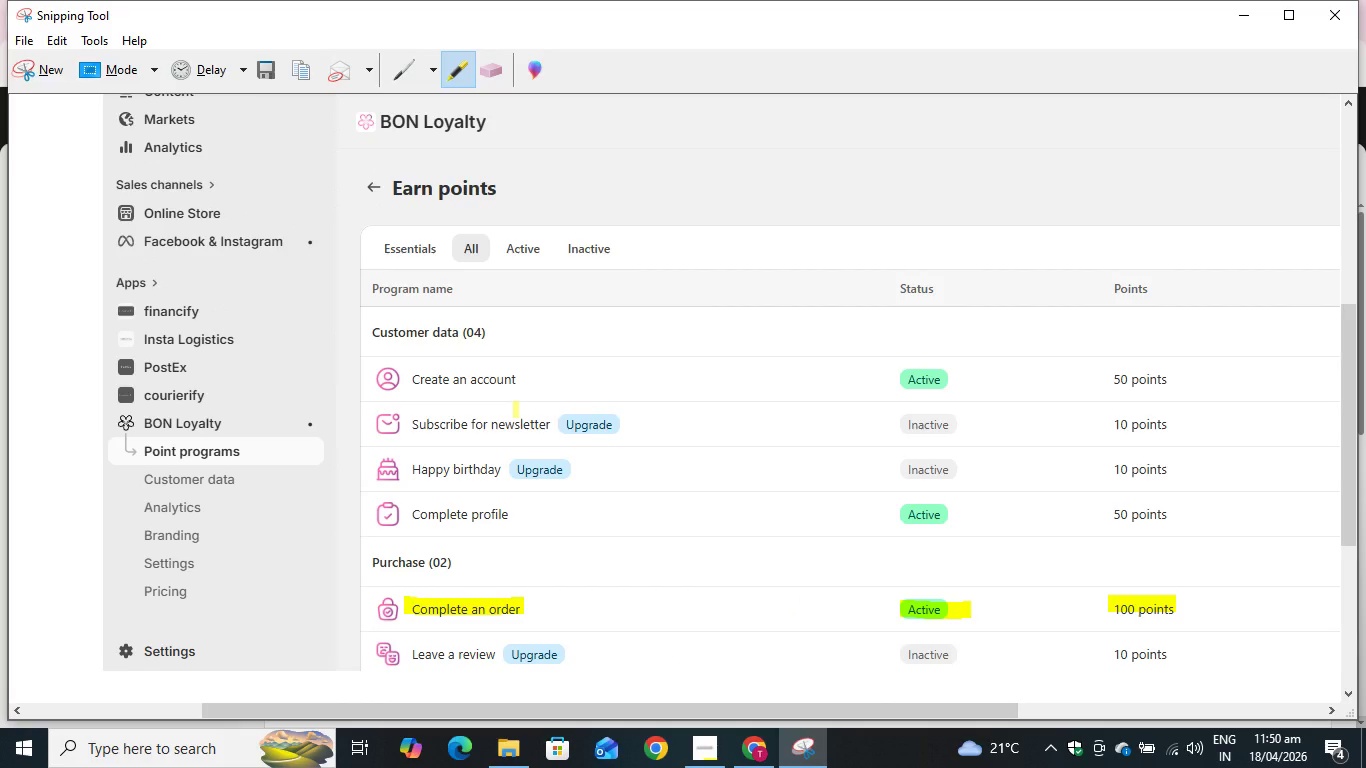 
key(Control+Z)
 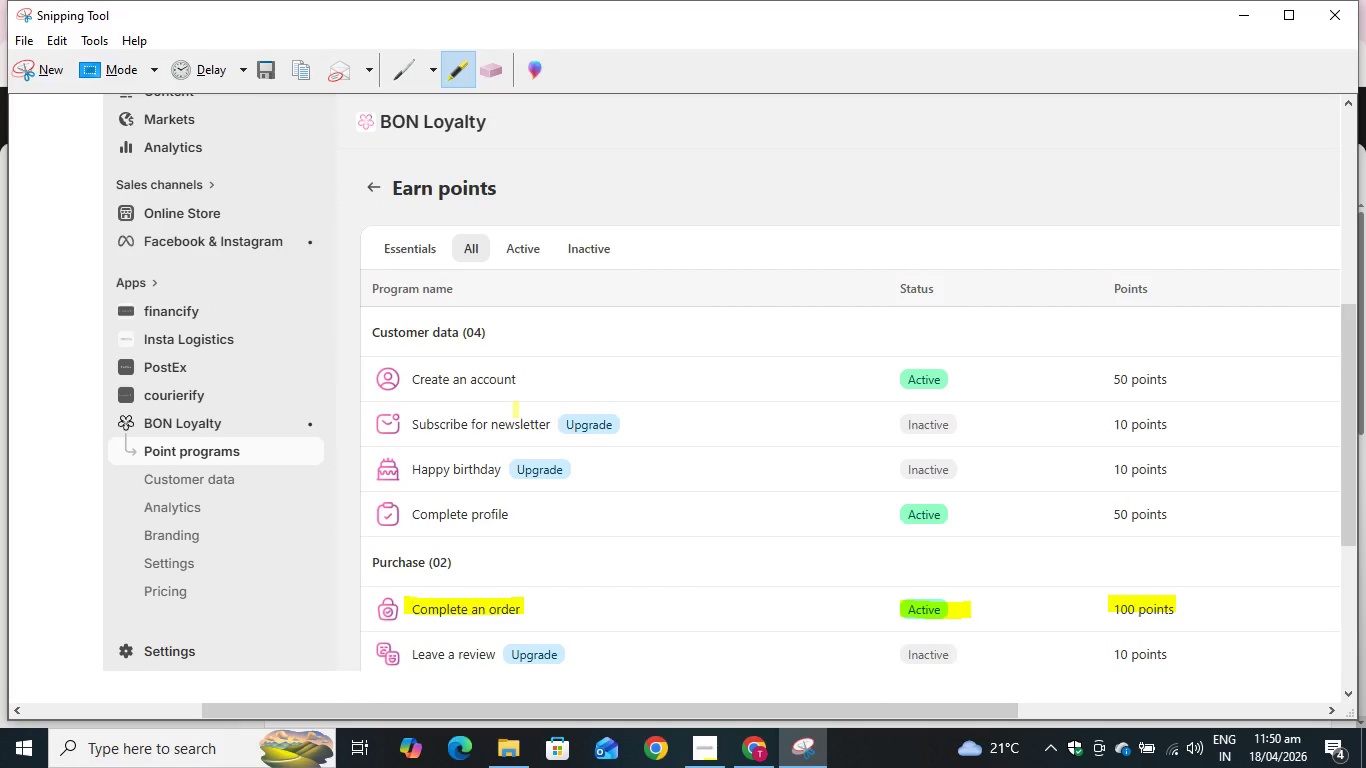 
key(Control+Z)
 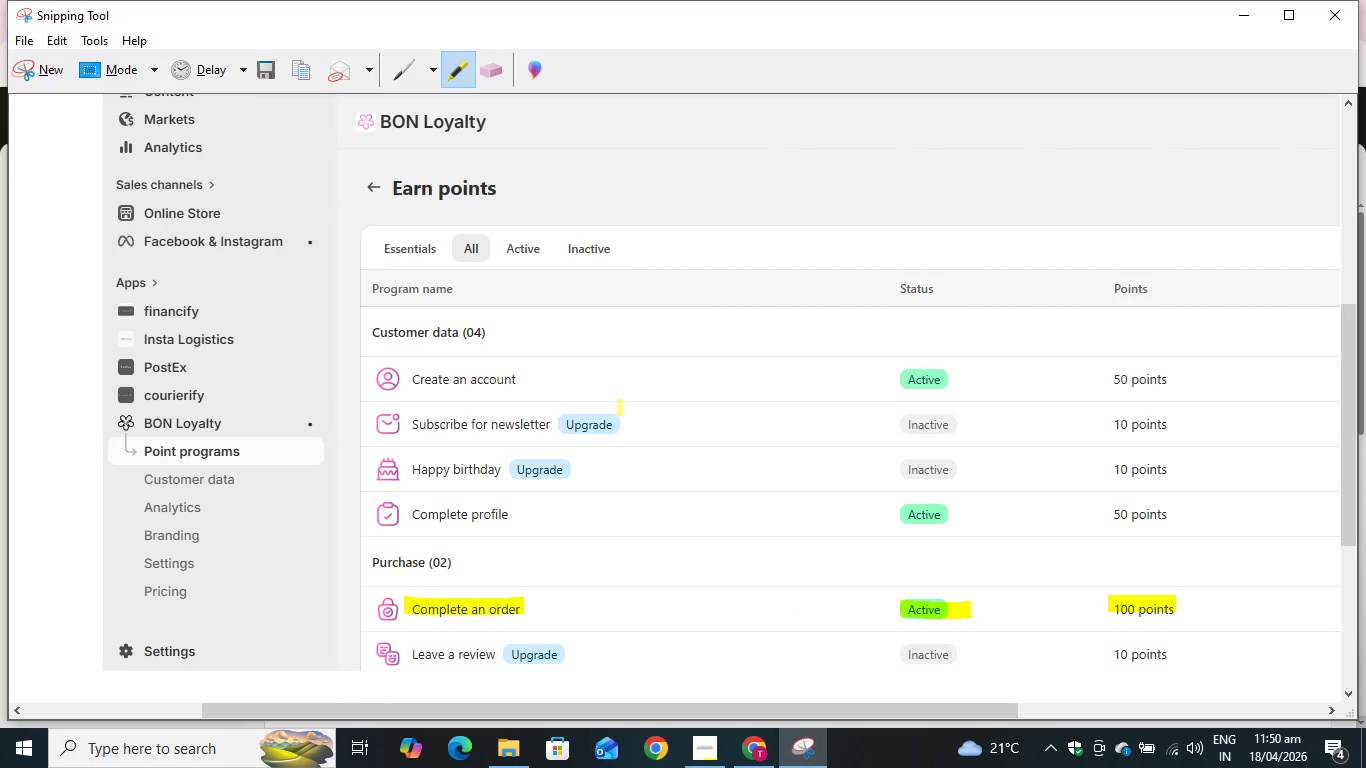 
key(Control+Z)
 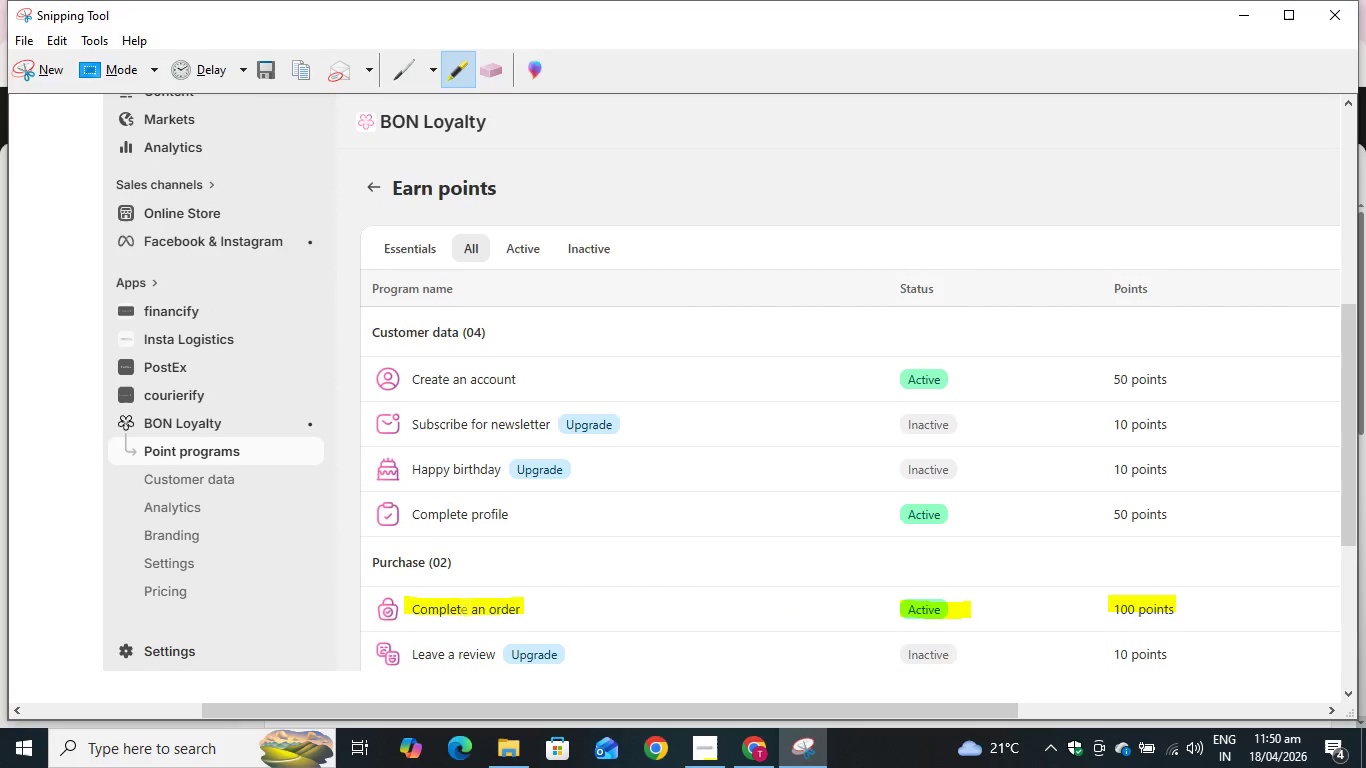 
wait(5.53)
 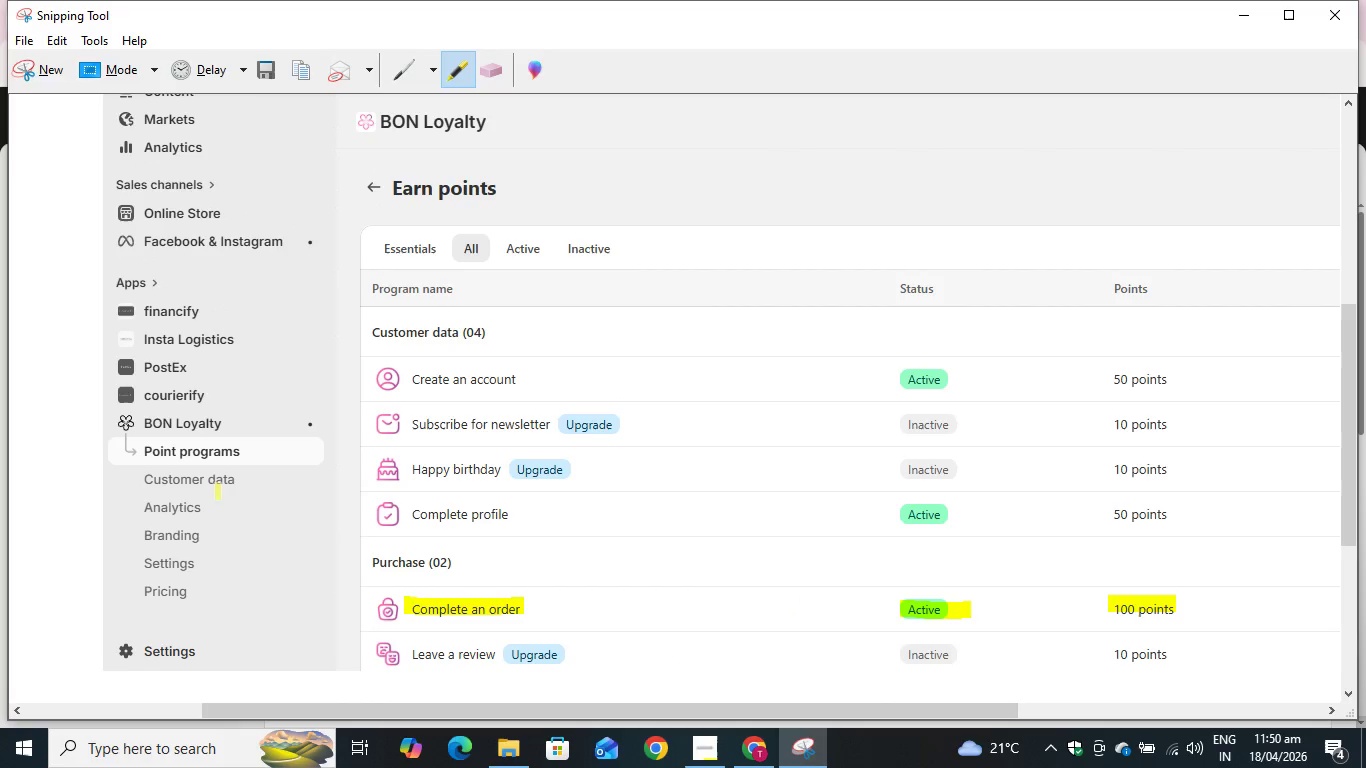 
hold_key(key=ShiftLeft, duration=4.3)
left_click_drag(start_coordinate=[406, 613], to_coordinate=[551, 610])
 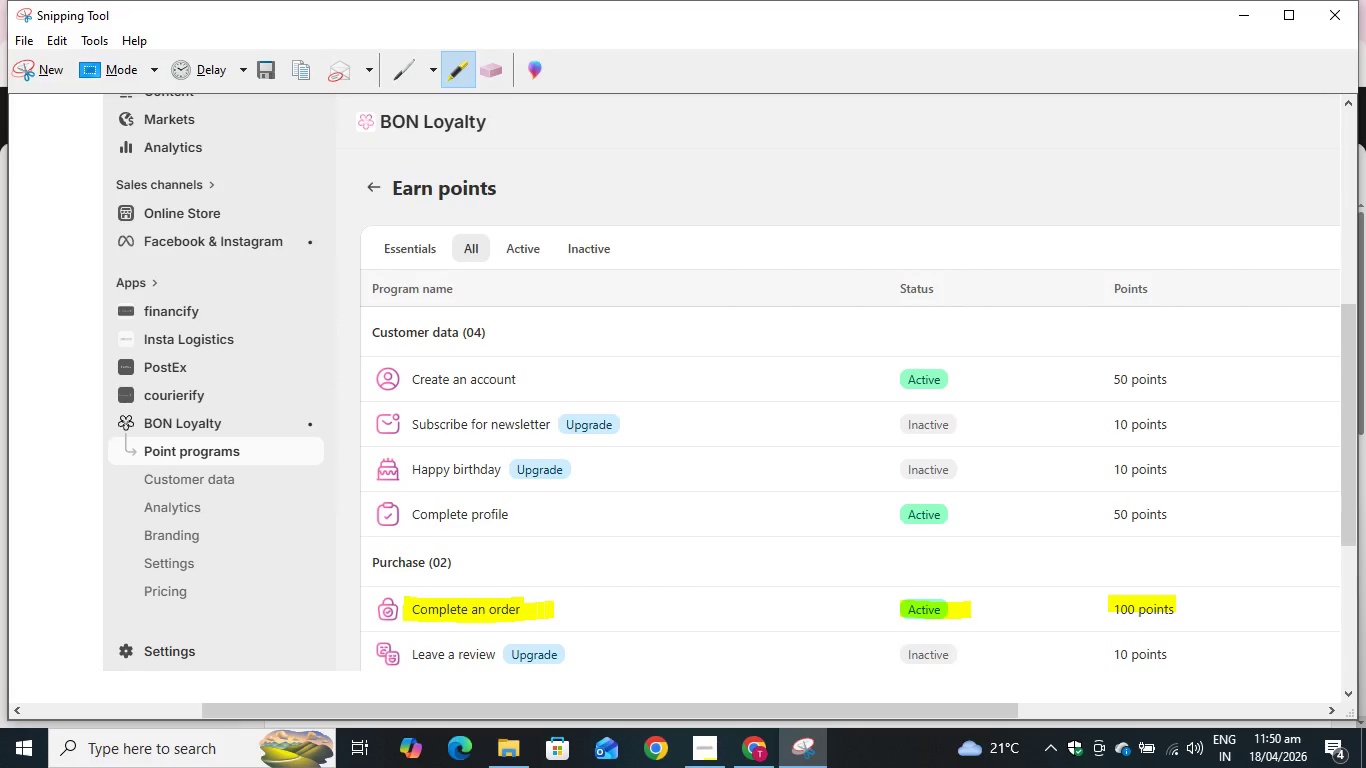 
key(Control+Z)
 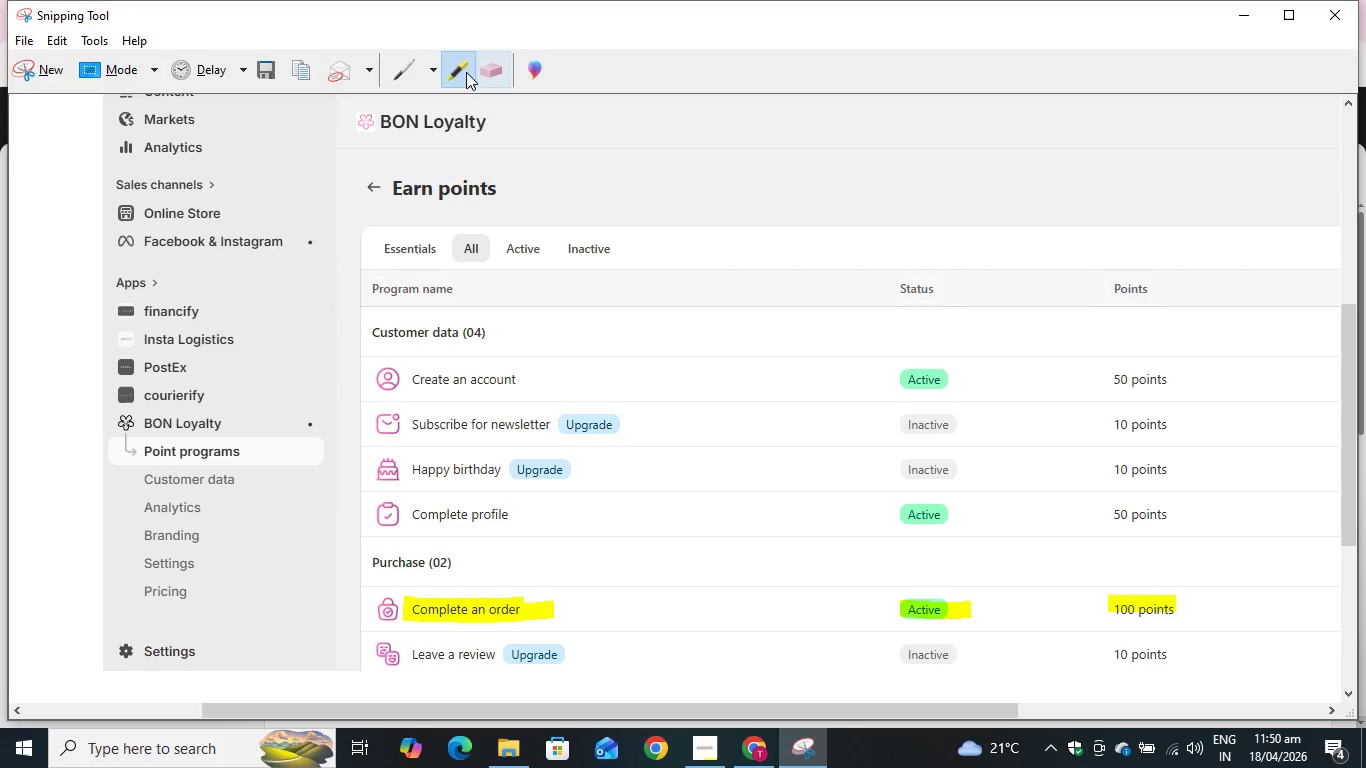 
left_click([478, 78])
 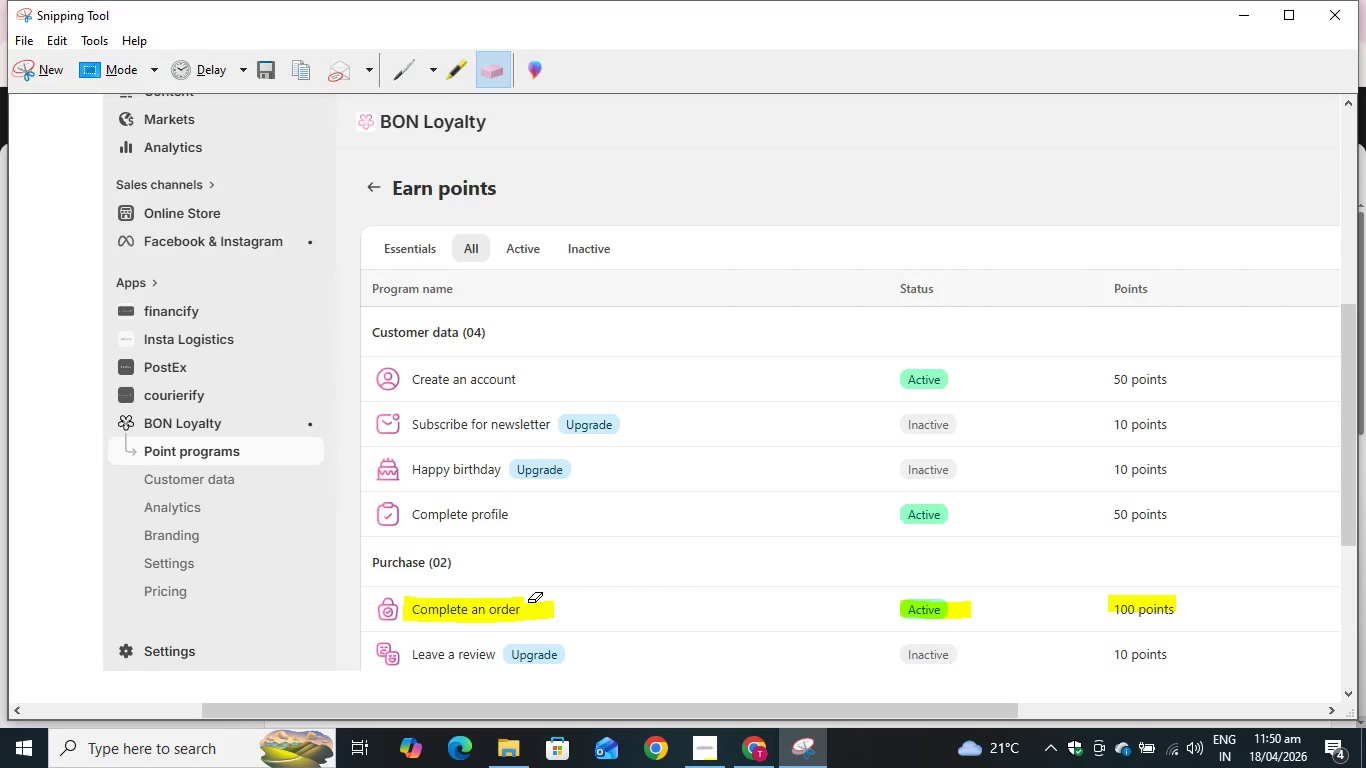 
left_click_drag(start_coordinate=[523, 602], to_coordinate=[527, 619])
 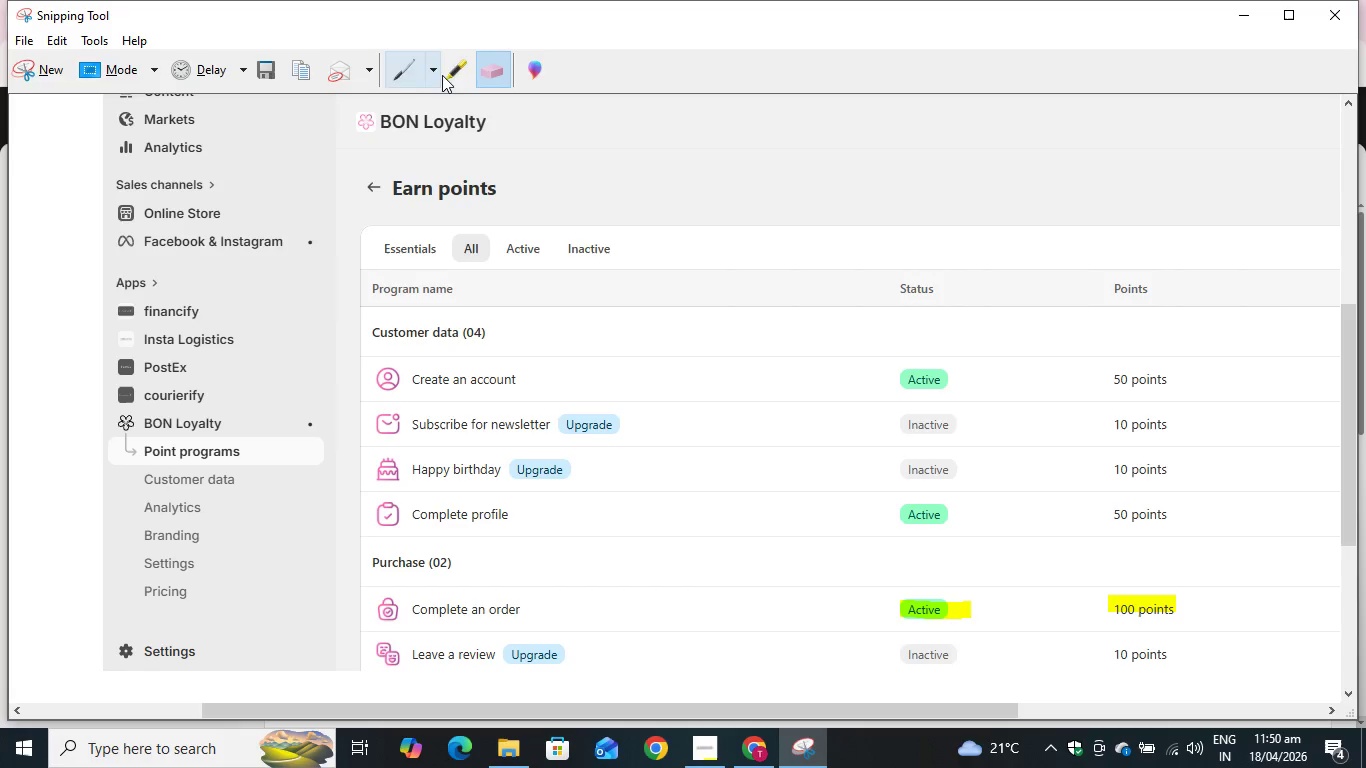 
left_click([452, 72])
 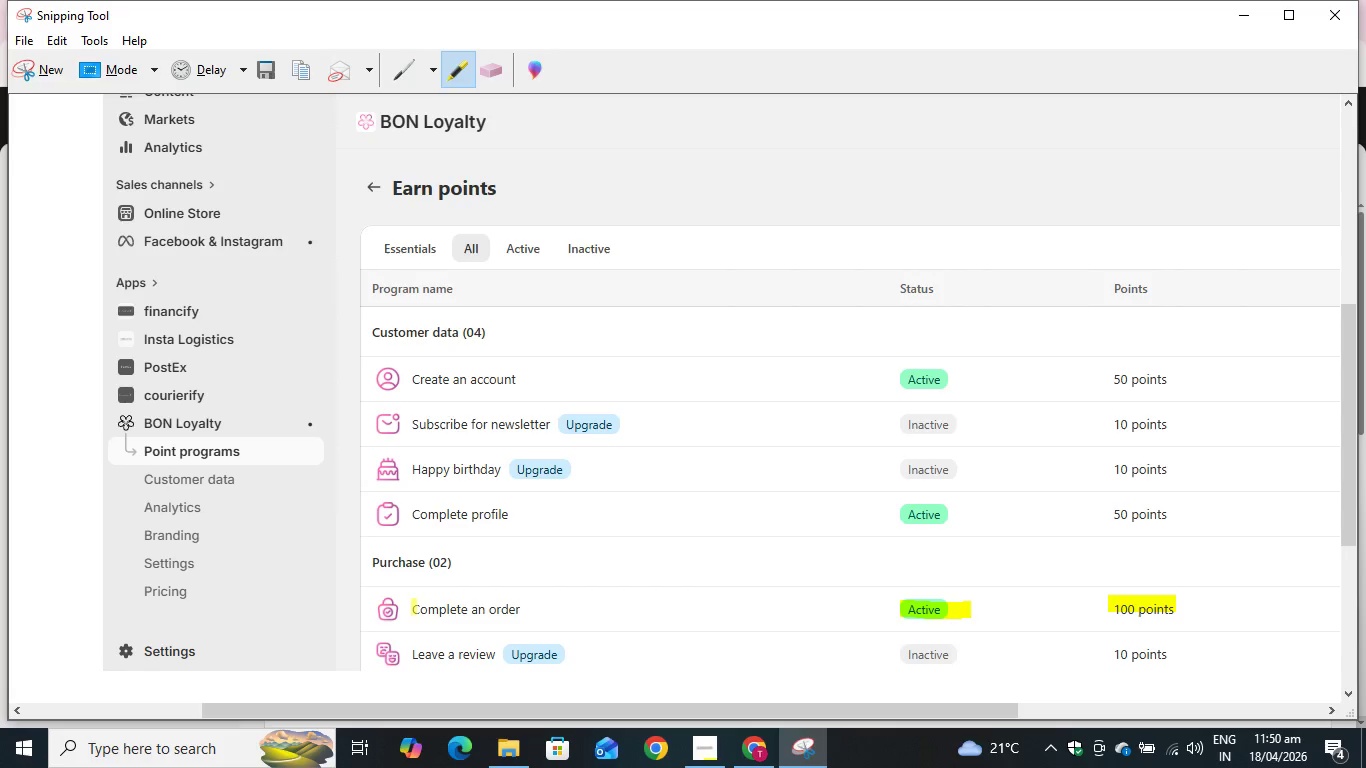 
left_click_drag(start_coordinate=[412, 610], to_coordinate=[534, 612])
 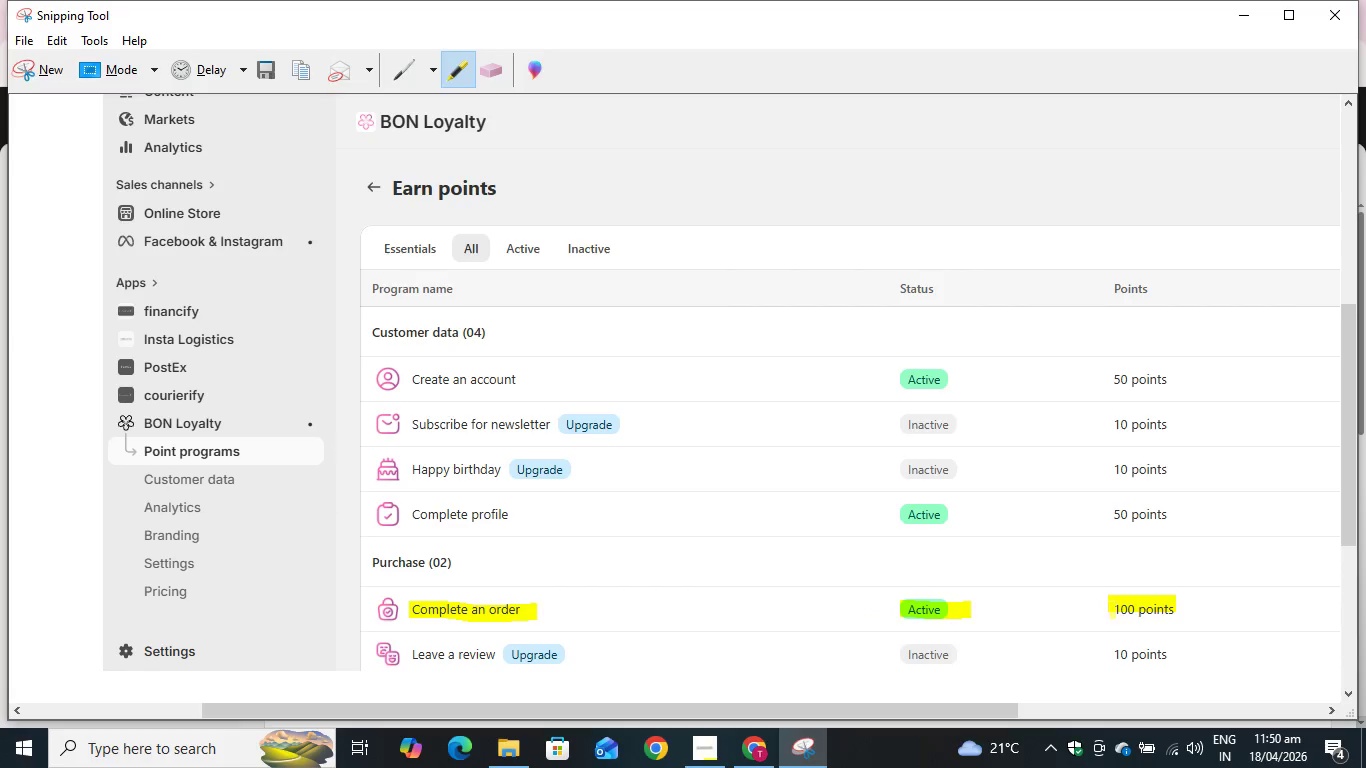 
wait(9.03)
 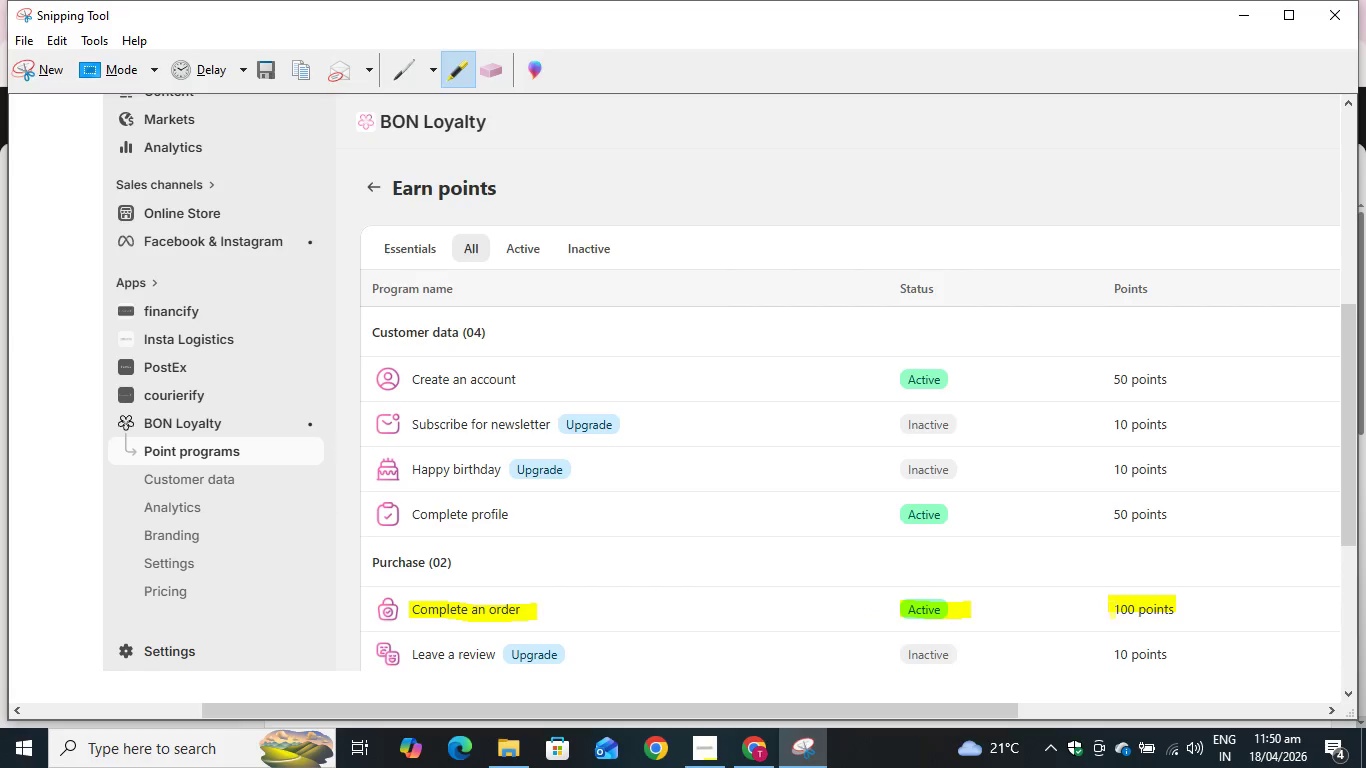 
left_click_drag(start_coordinate=[1115, 613], to_coordinate=[1154, 613])
 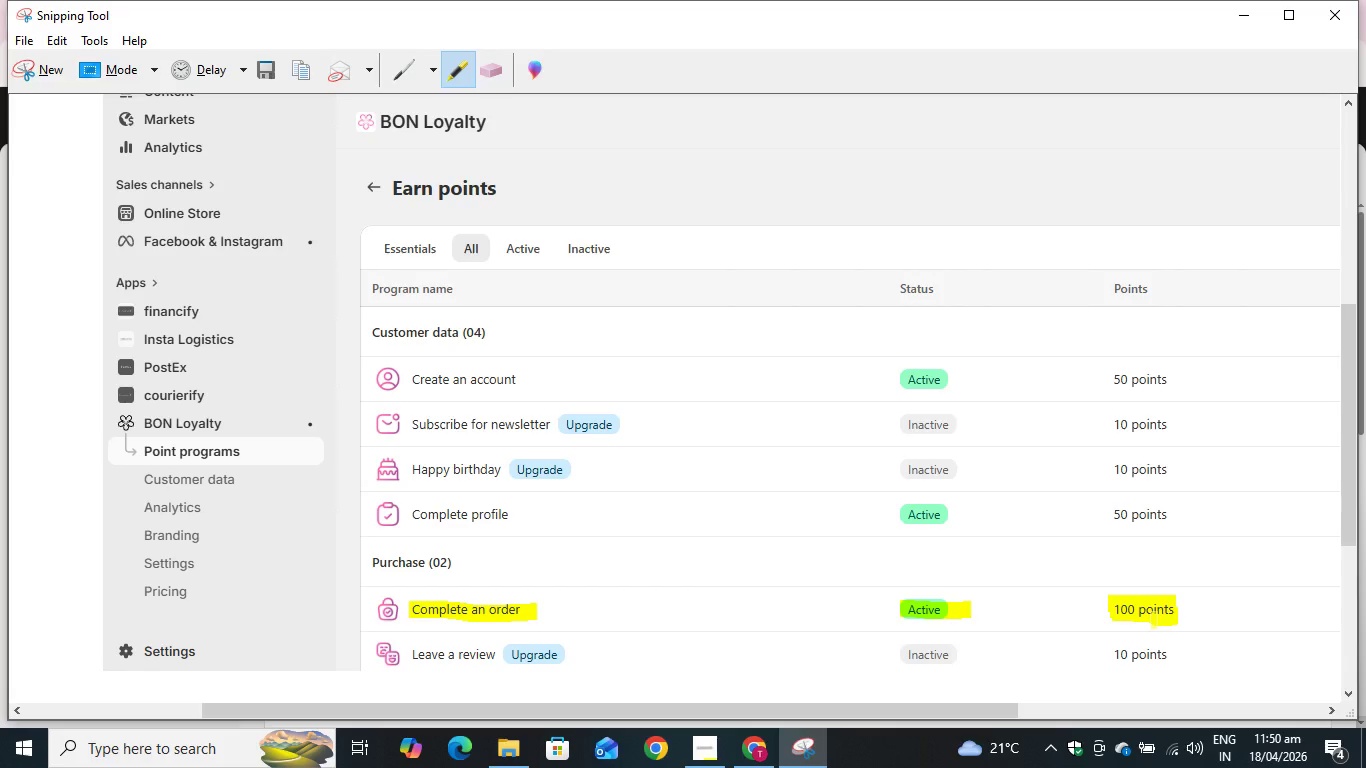 
left_click_drag(start_coordinate=[1154, 620], to_coordinate=[1118, 616])
 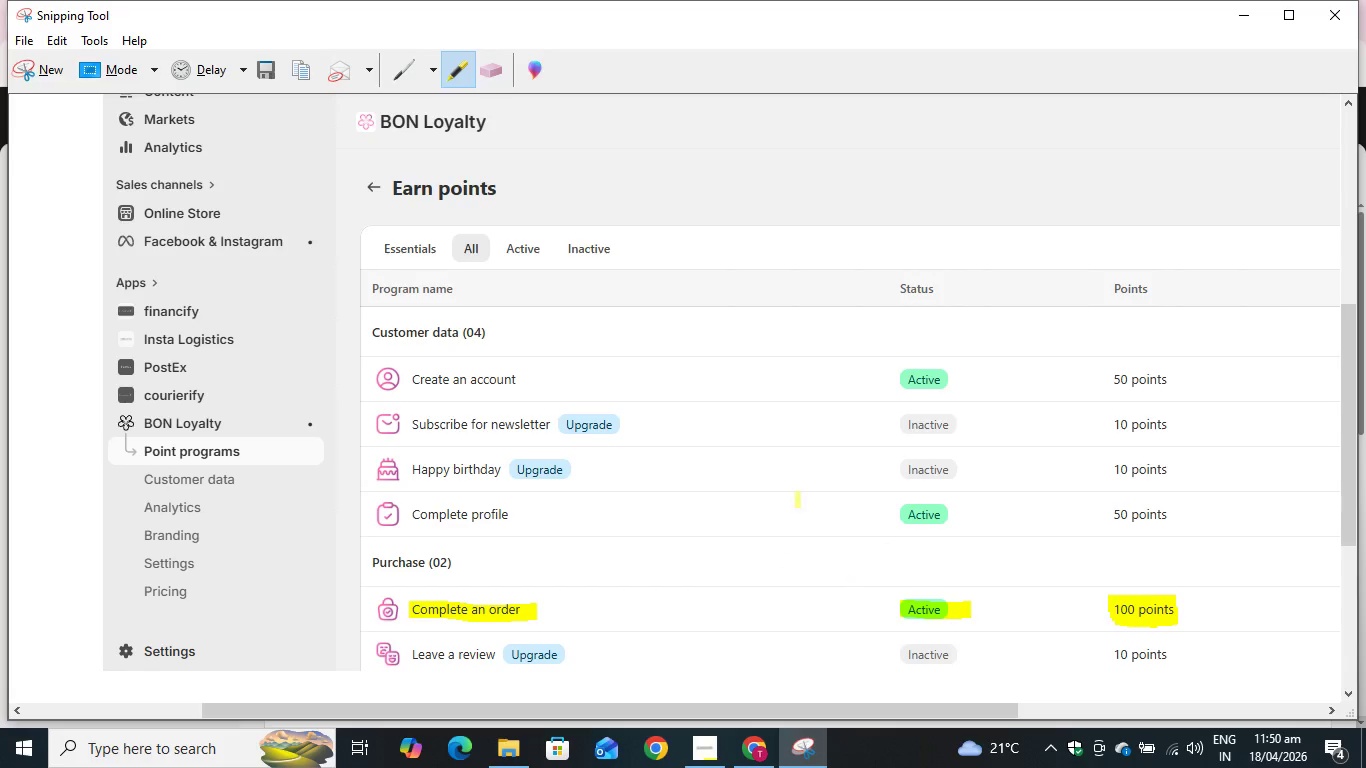 
scroll: coordinate [630, 503], scroll_direction: up, amount: 3.0
 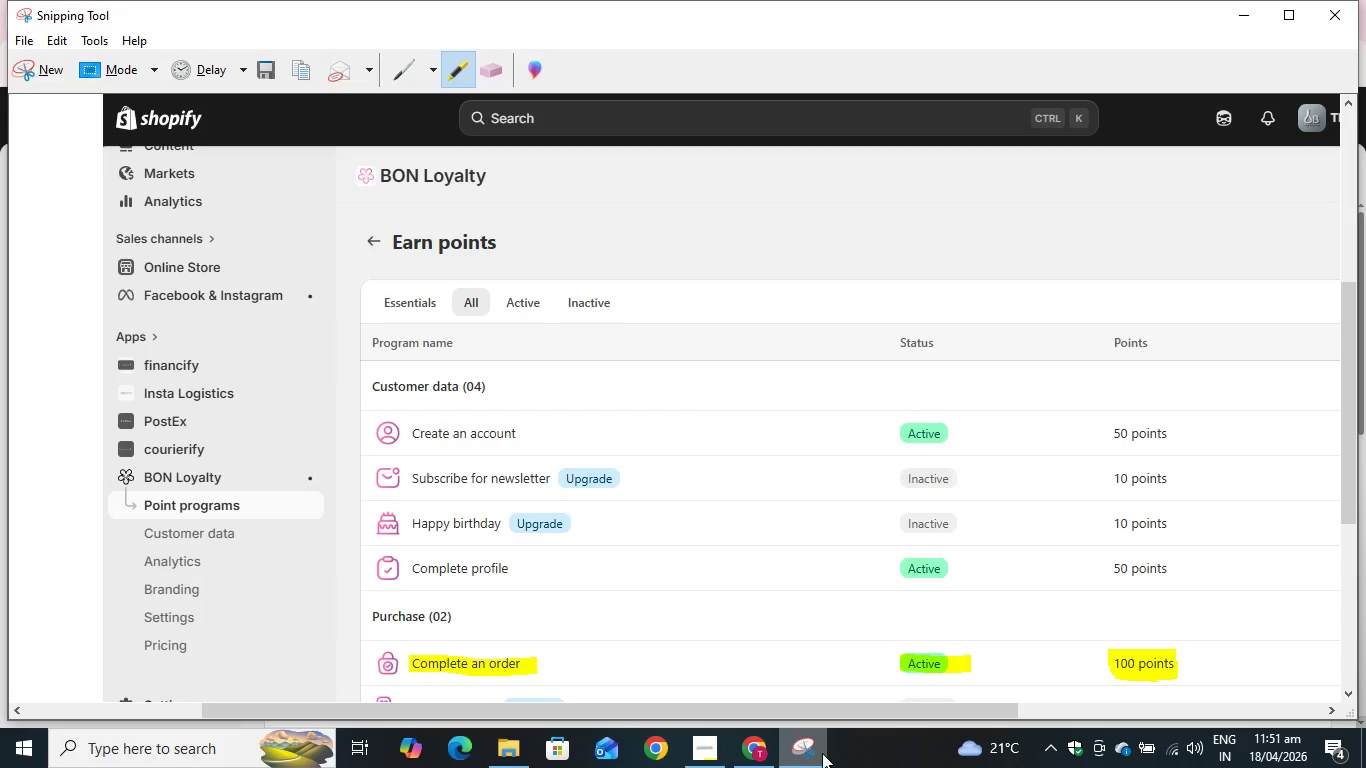 
left_click([802, 745])
 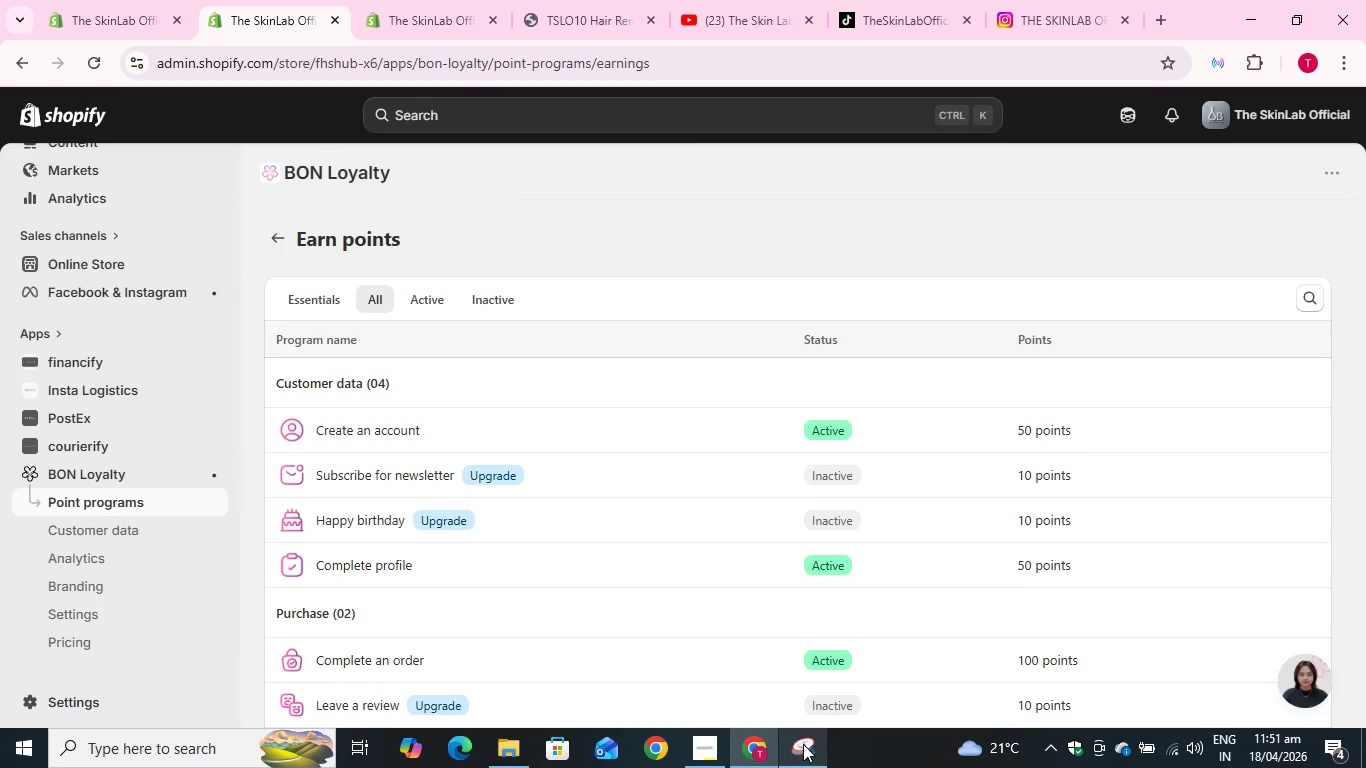 
left_click([803, 744])
 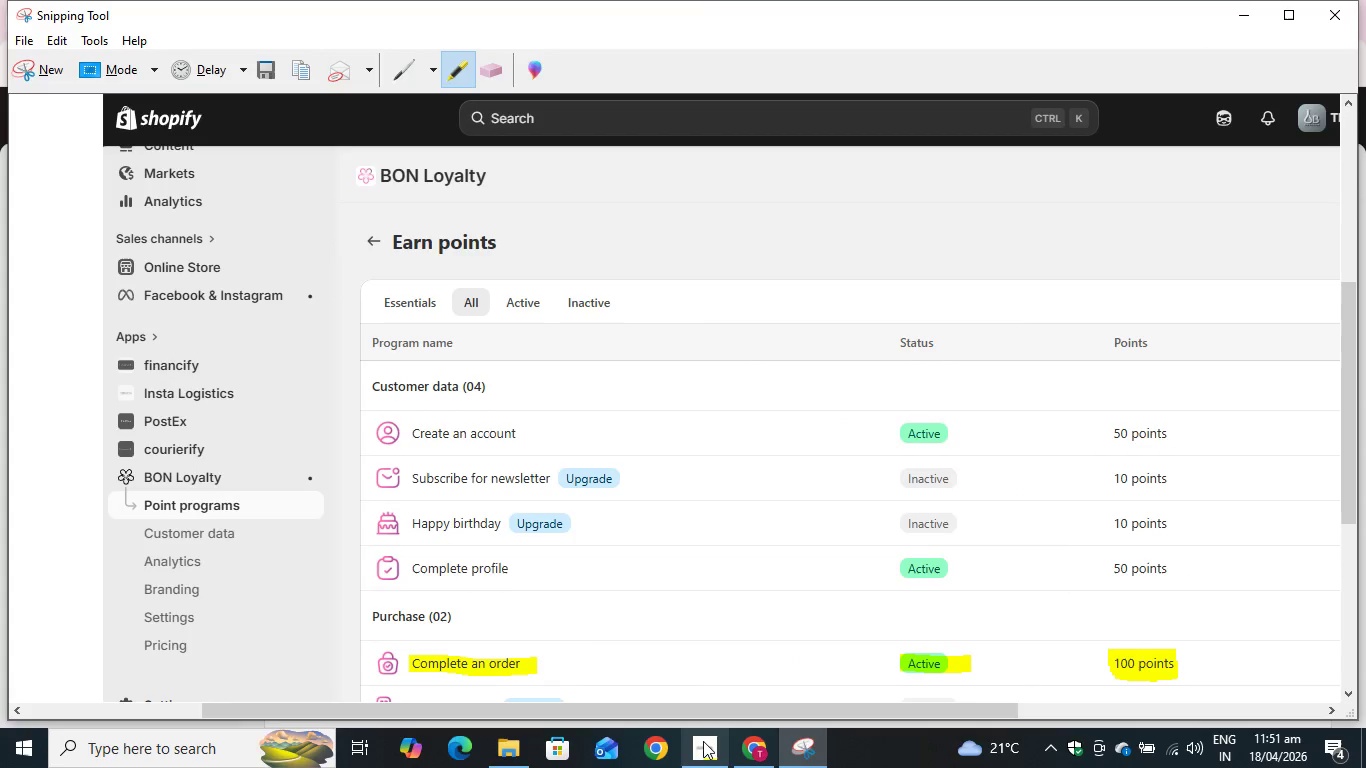 
left_click([703, 741])